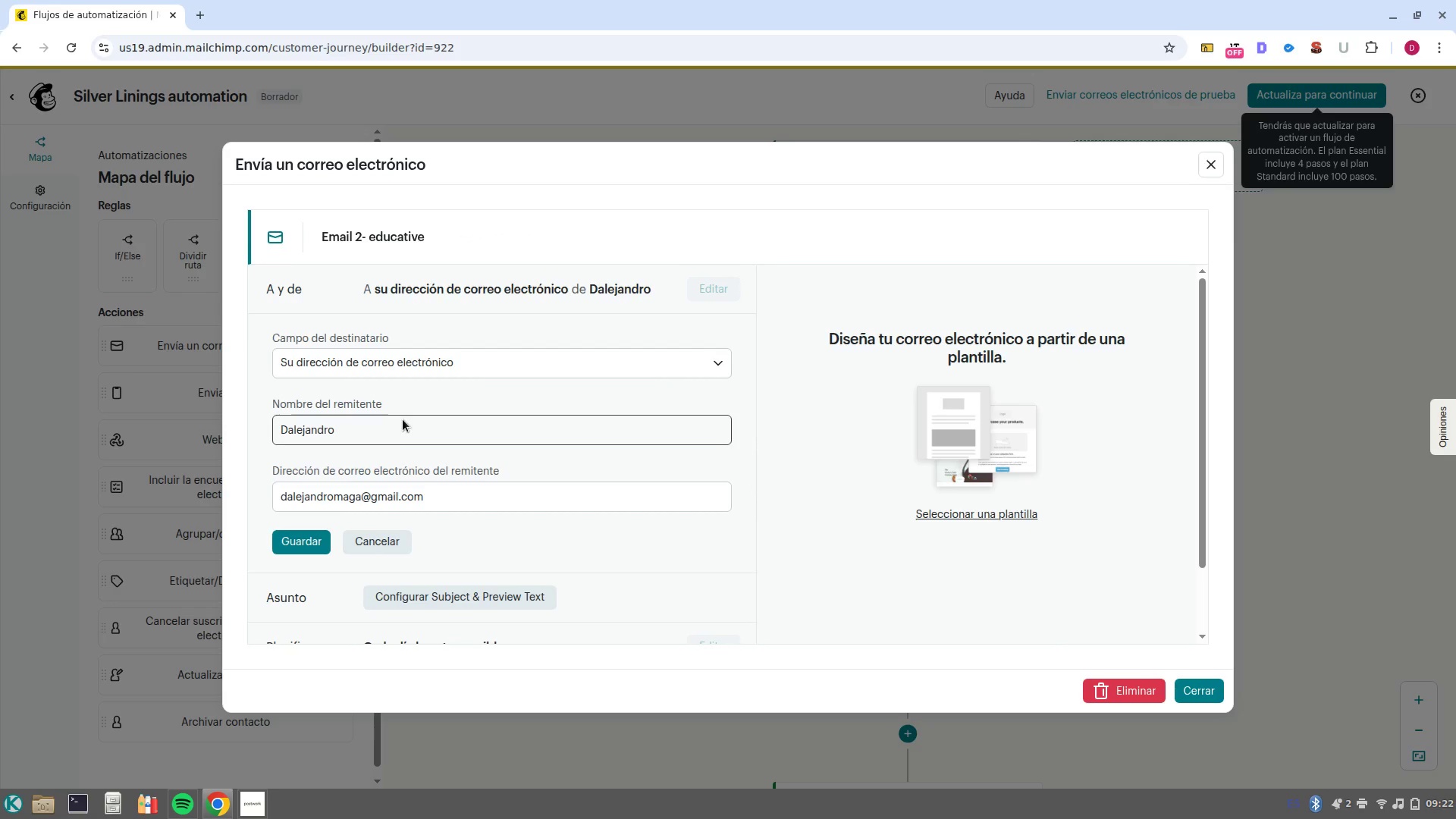 
double_click([401, 432])
 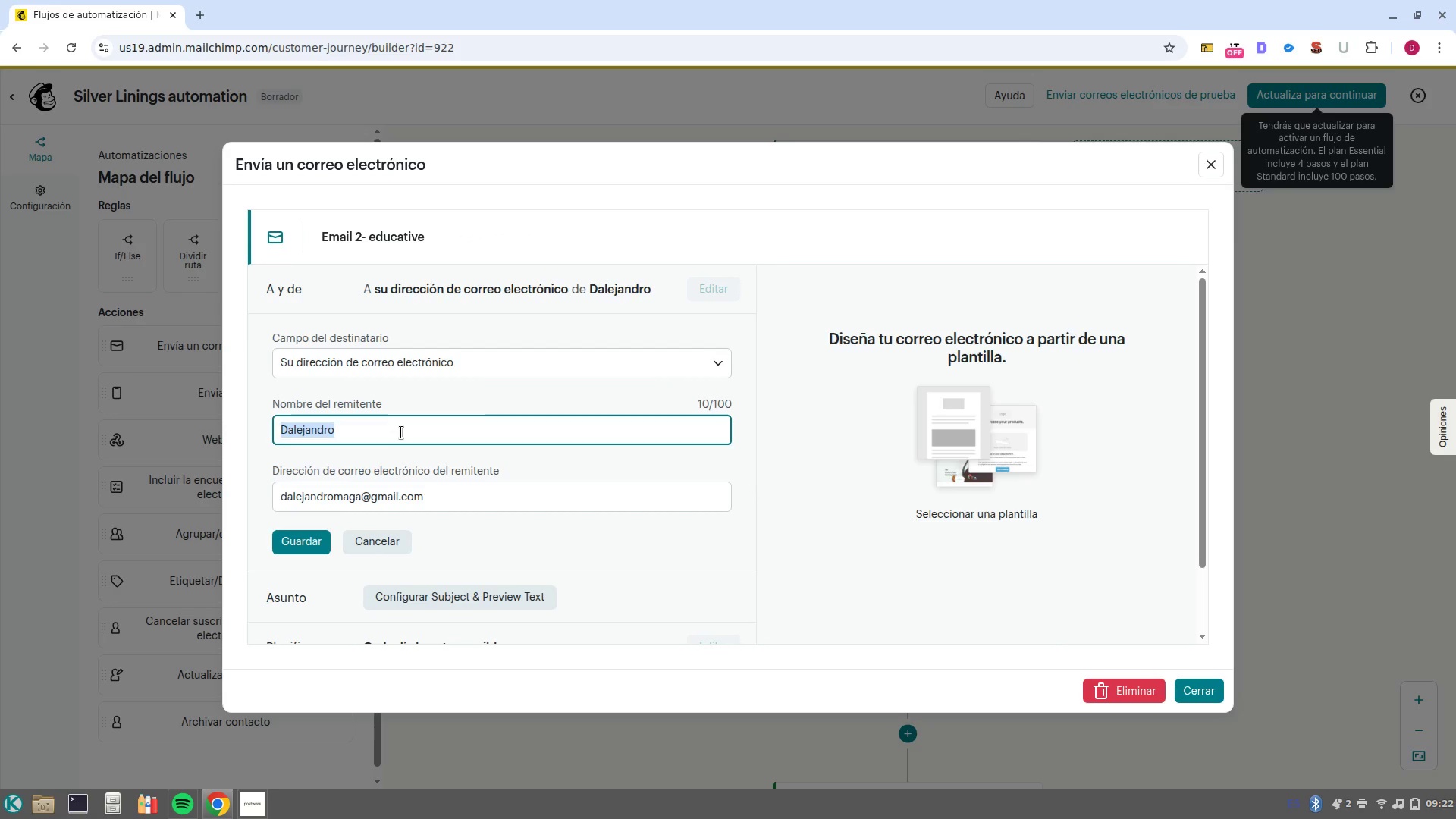 
triple_click([401, 432])
 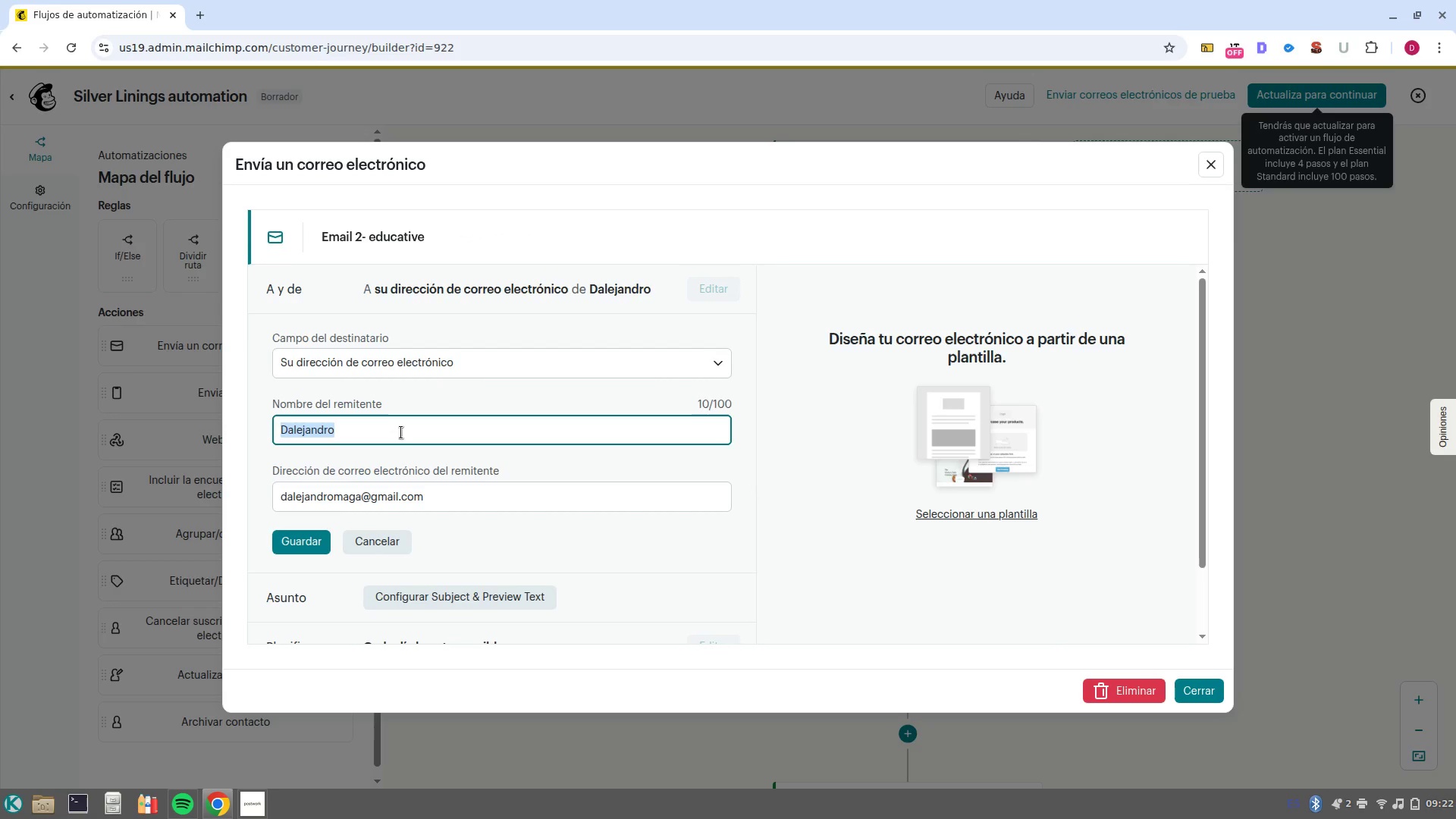 
key(Control+Shift+V)
 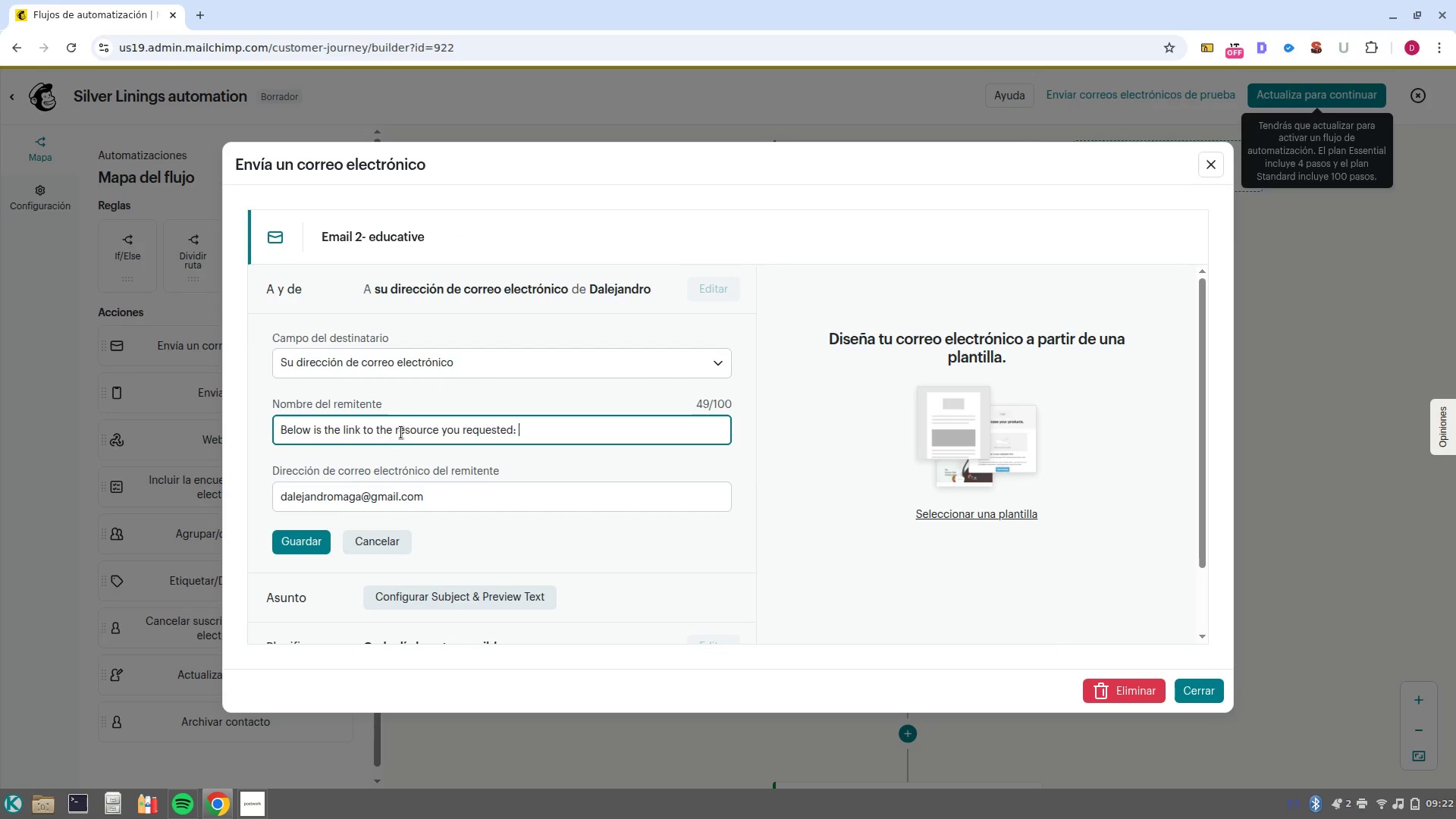 
key(Control+Z)